 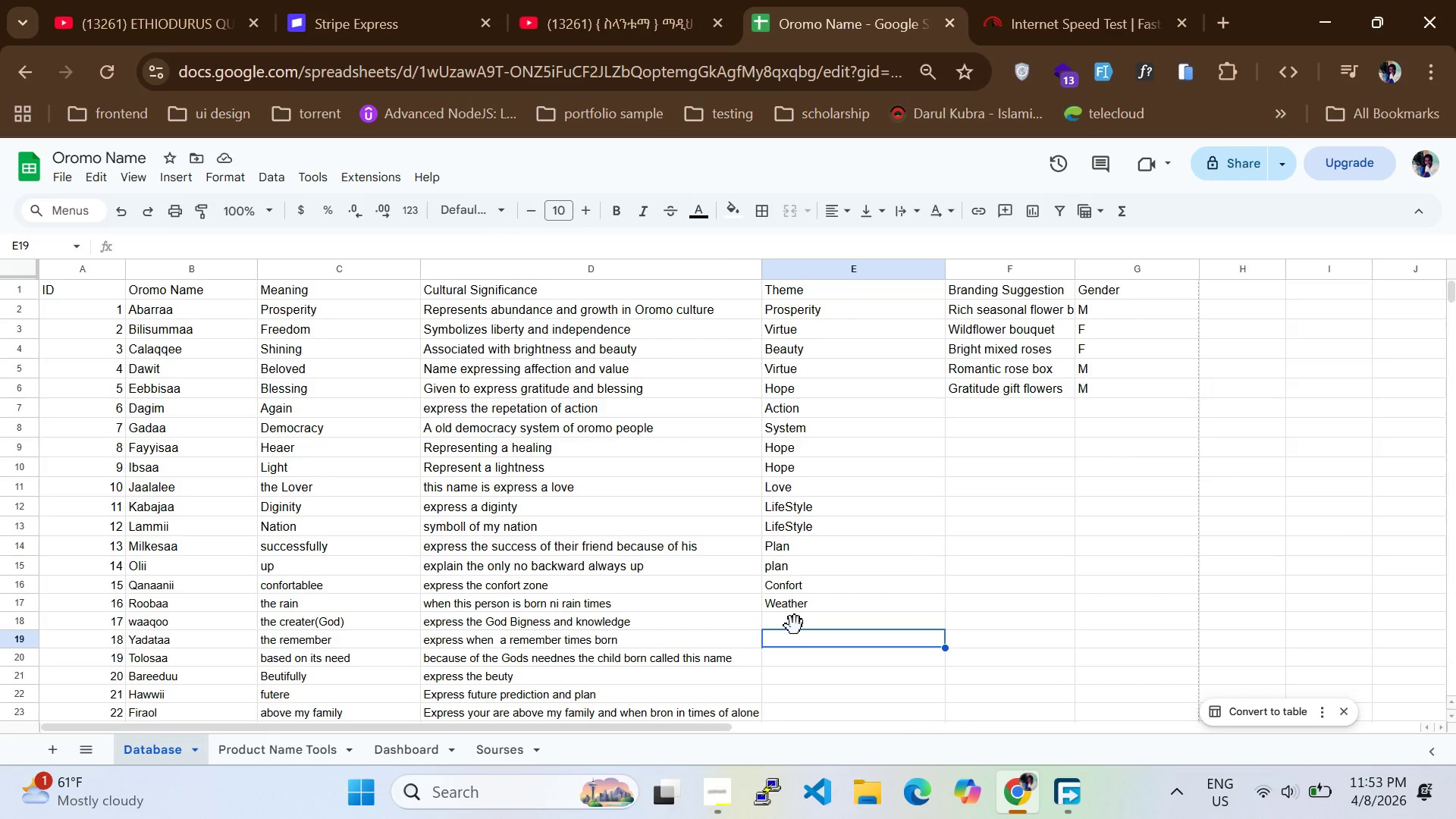 
left_click([798, 621])
 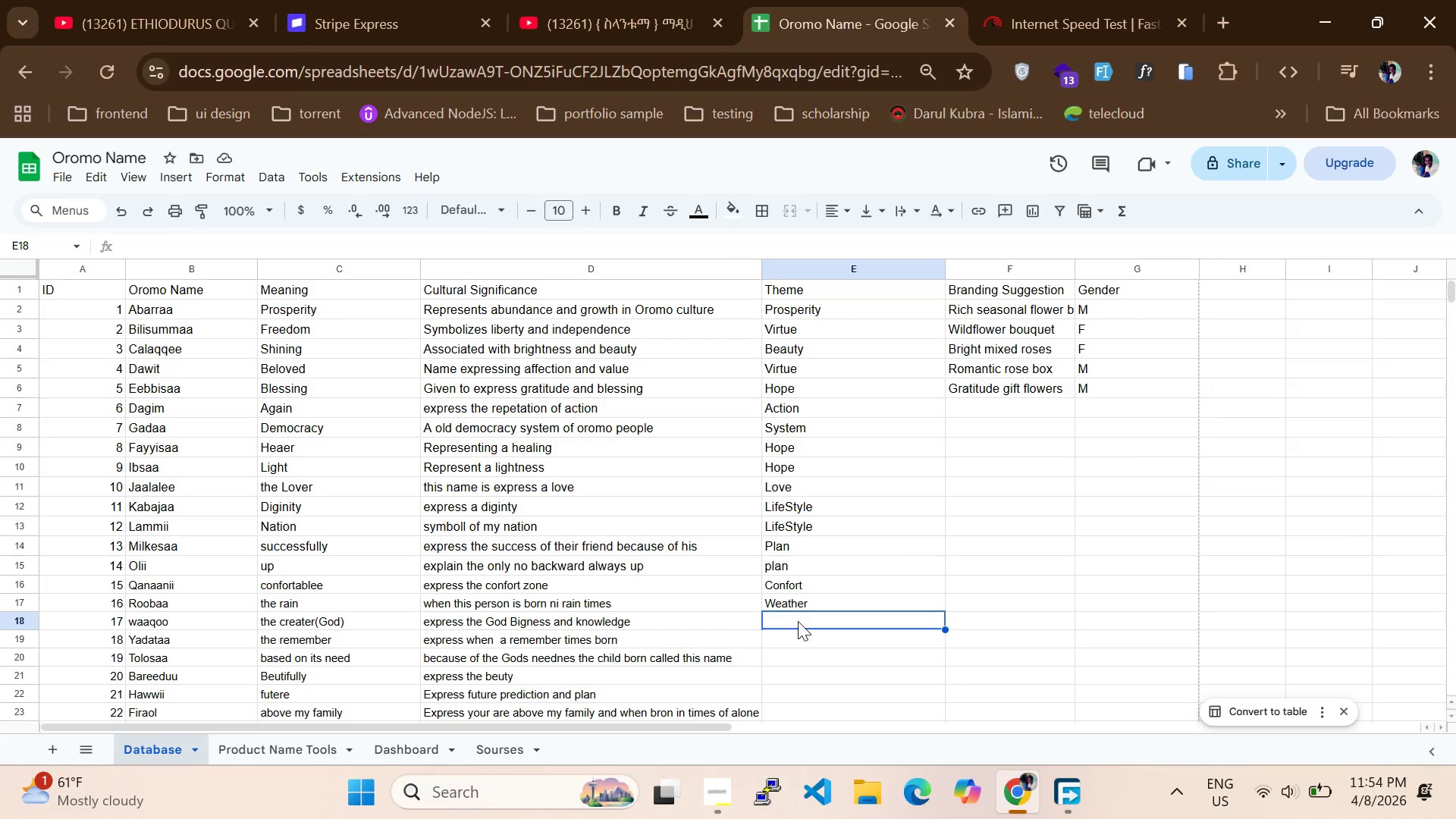 
type(BlIEVE)
key(Backspace)
key(Backspace)
key(Backspace)
key(Backspace)
key(Backspace)
type(lieve)
 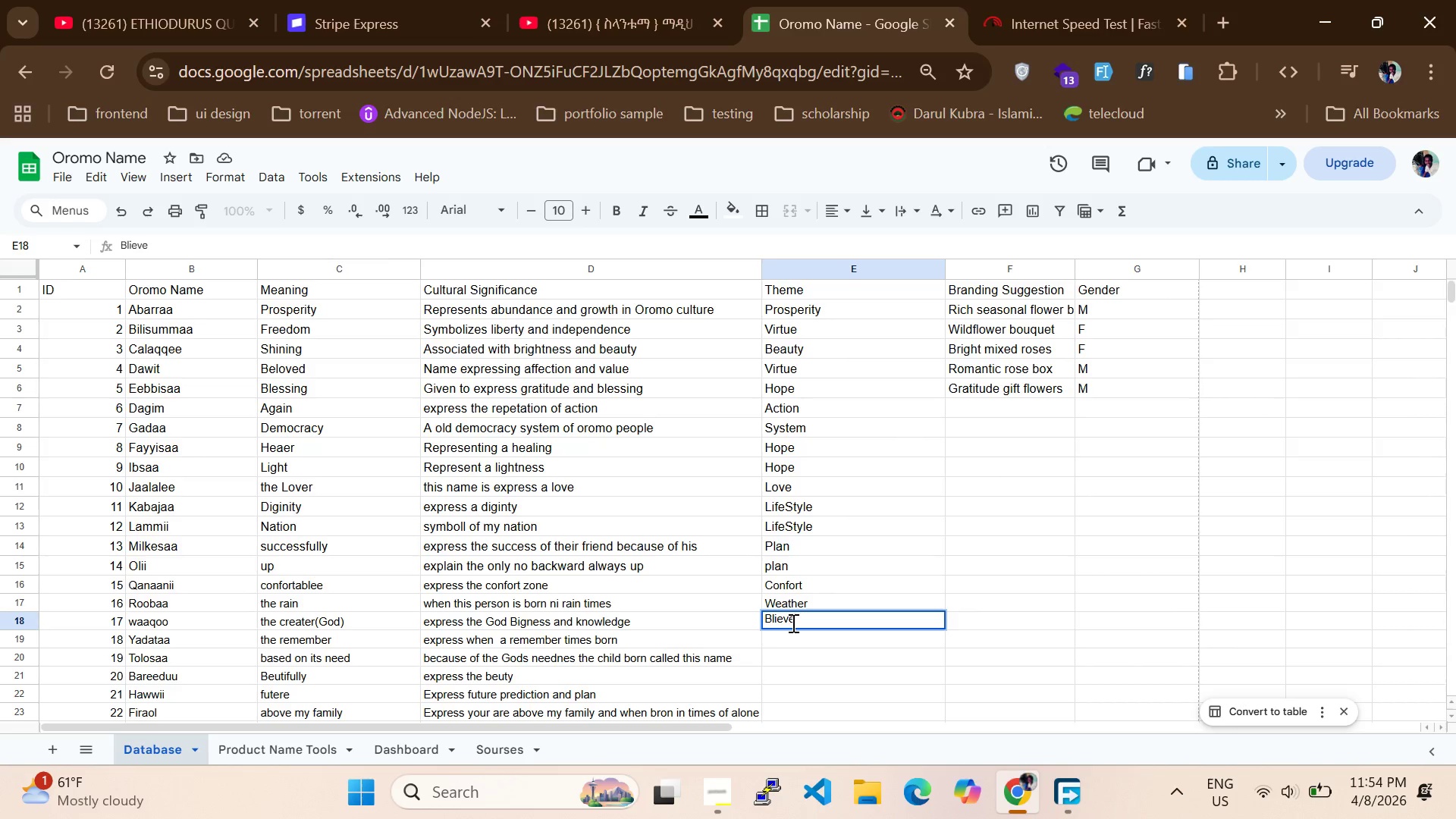 
key(Control+A)
 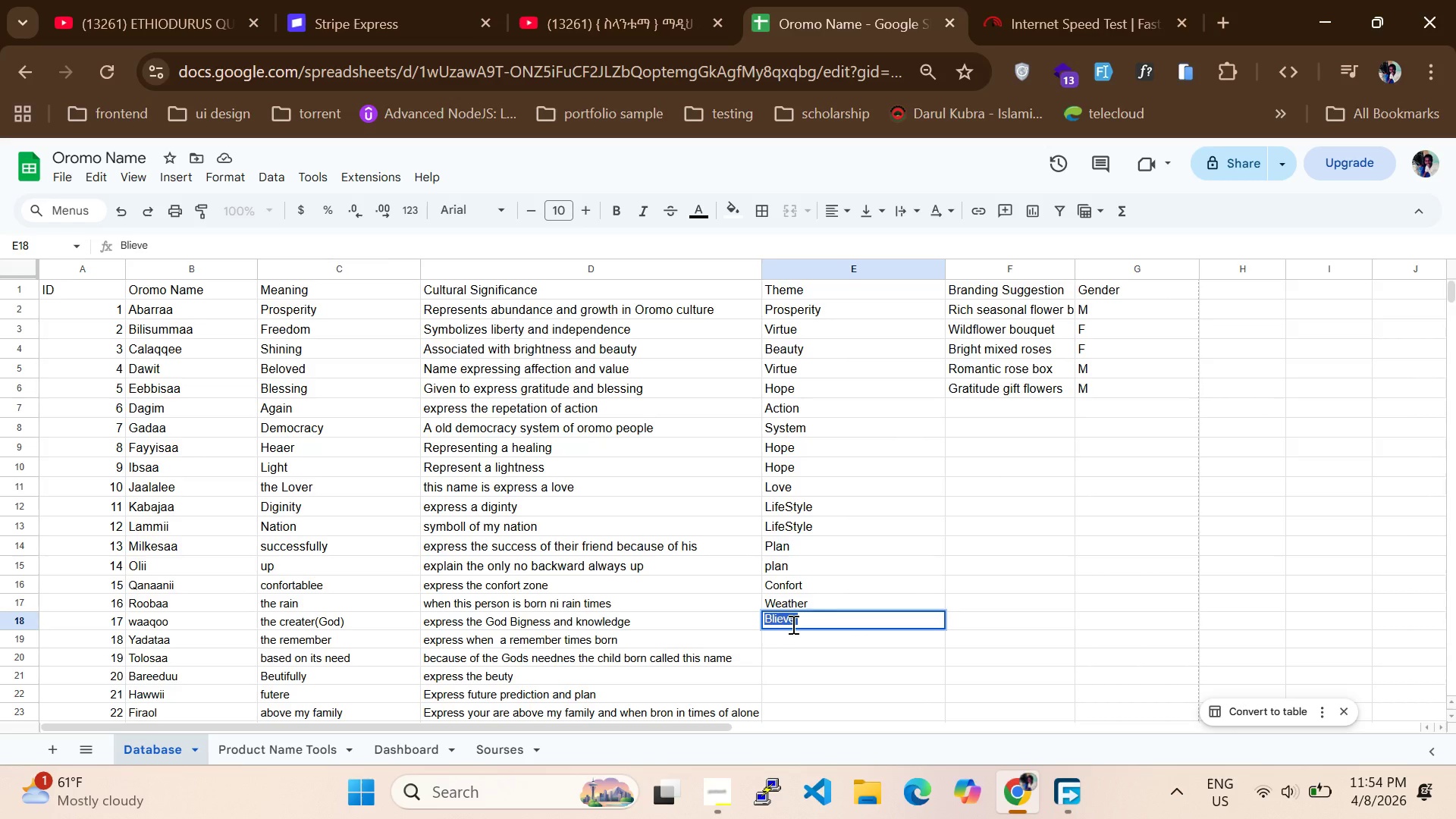 
type(Religion)
 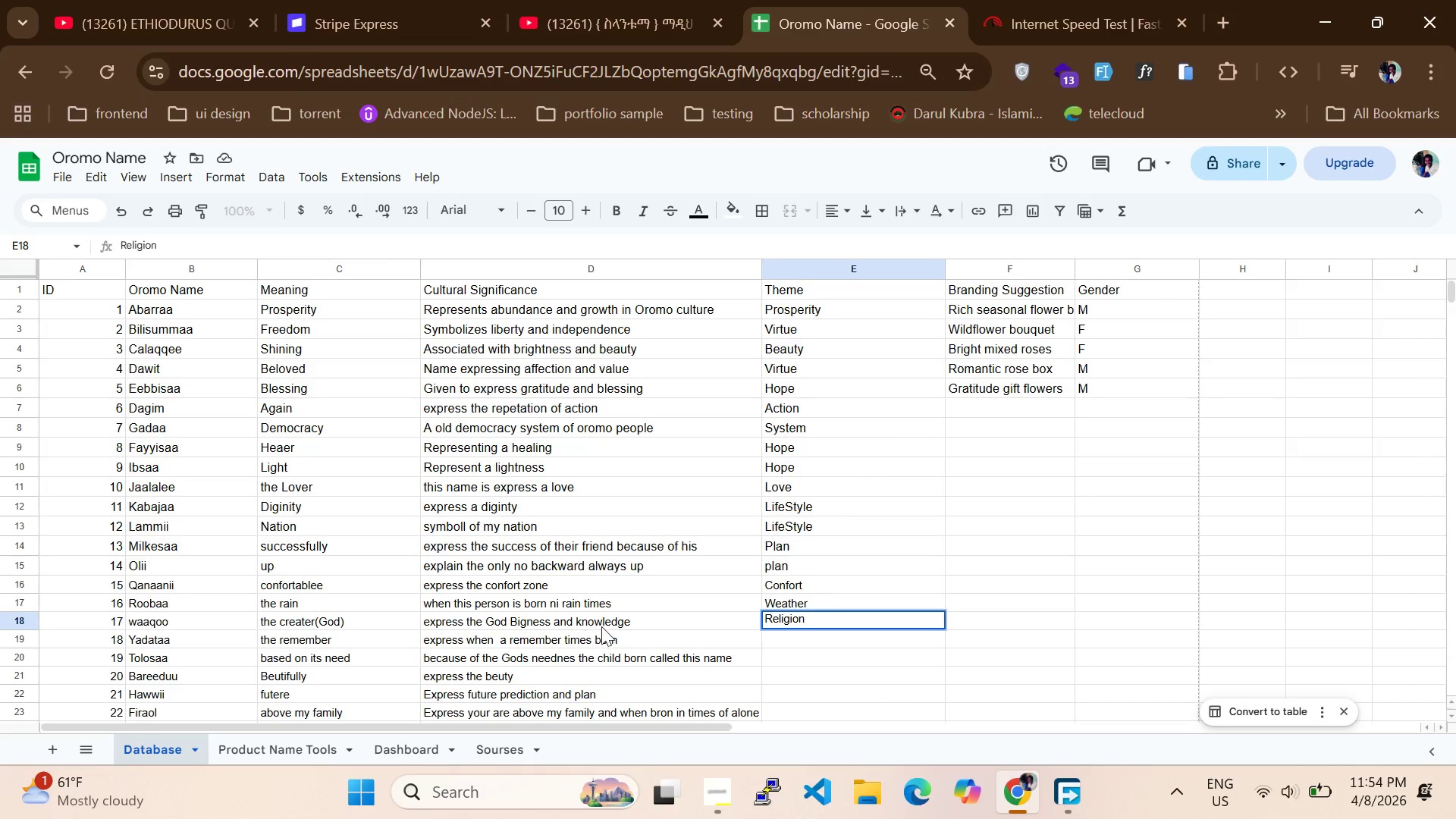 
left_click([777, 633])
 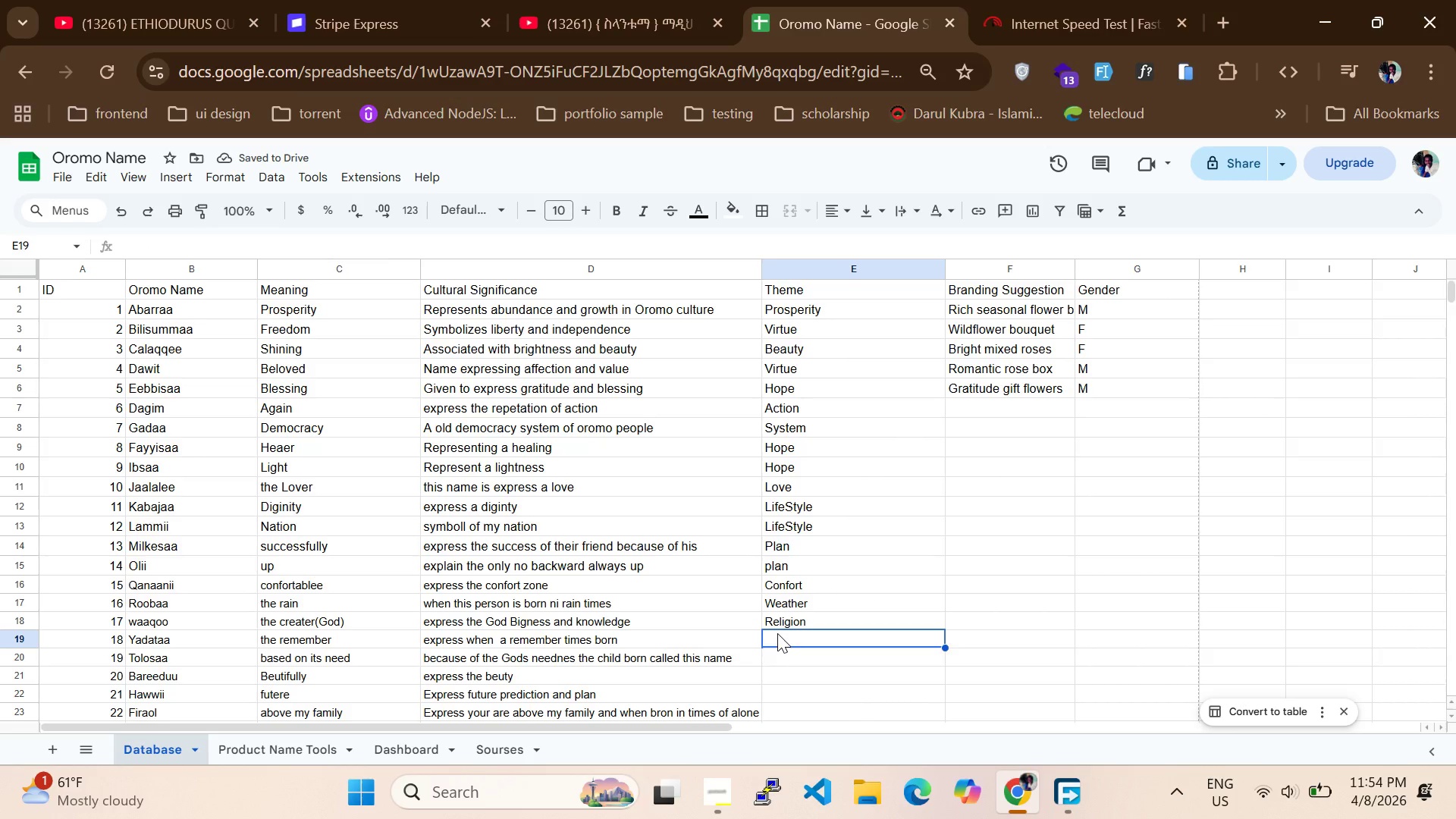 
key(CapsLock)
 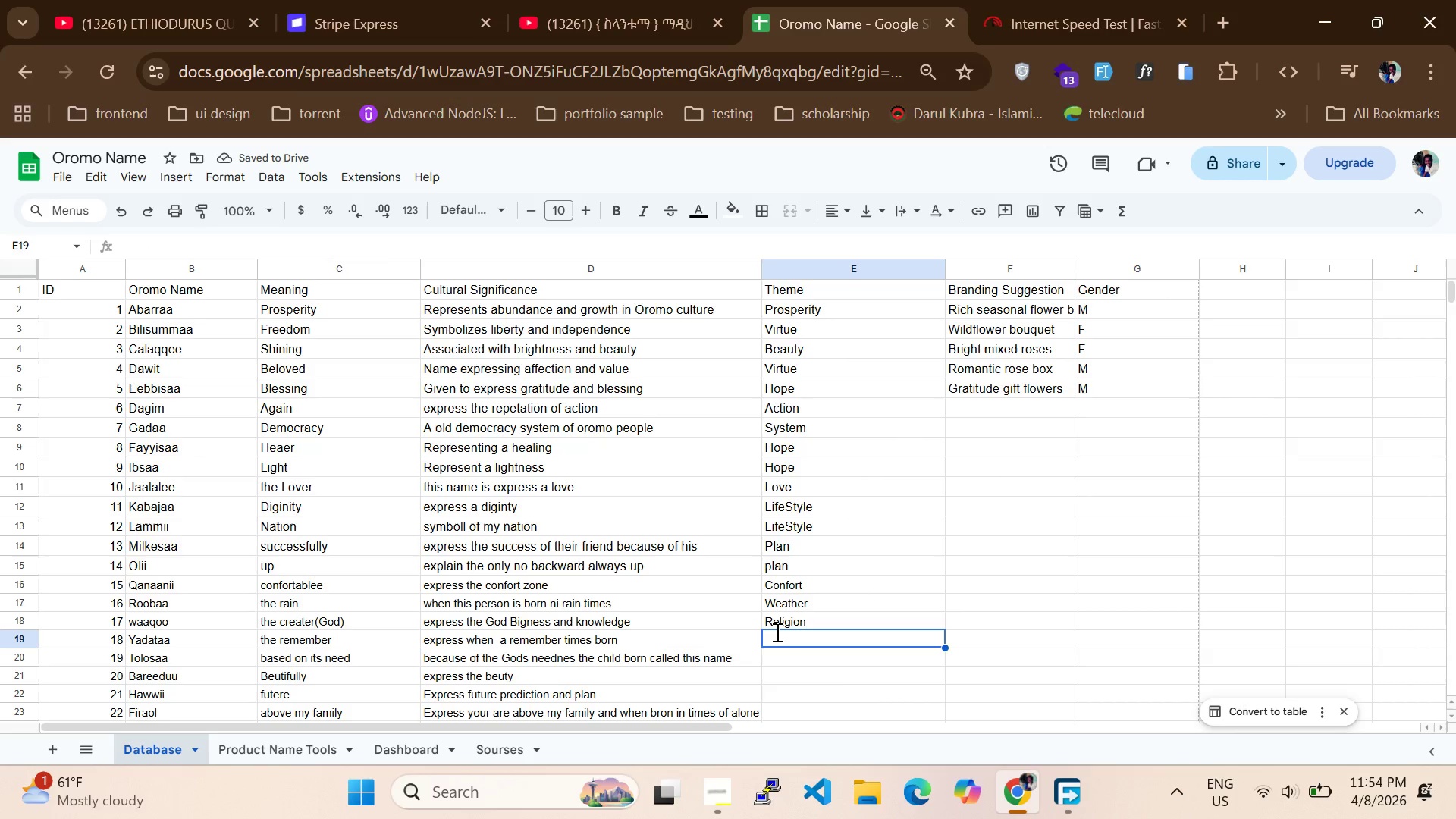 
key(R)
 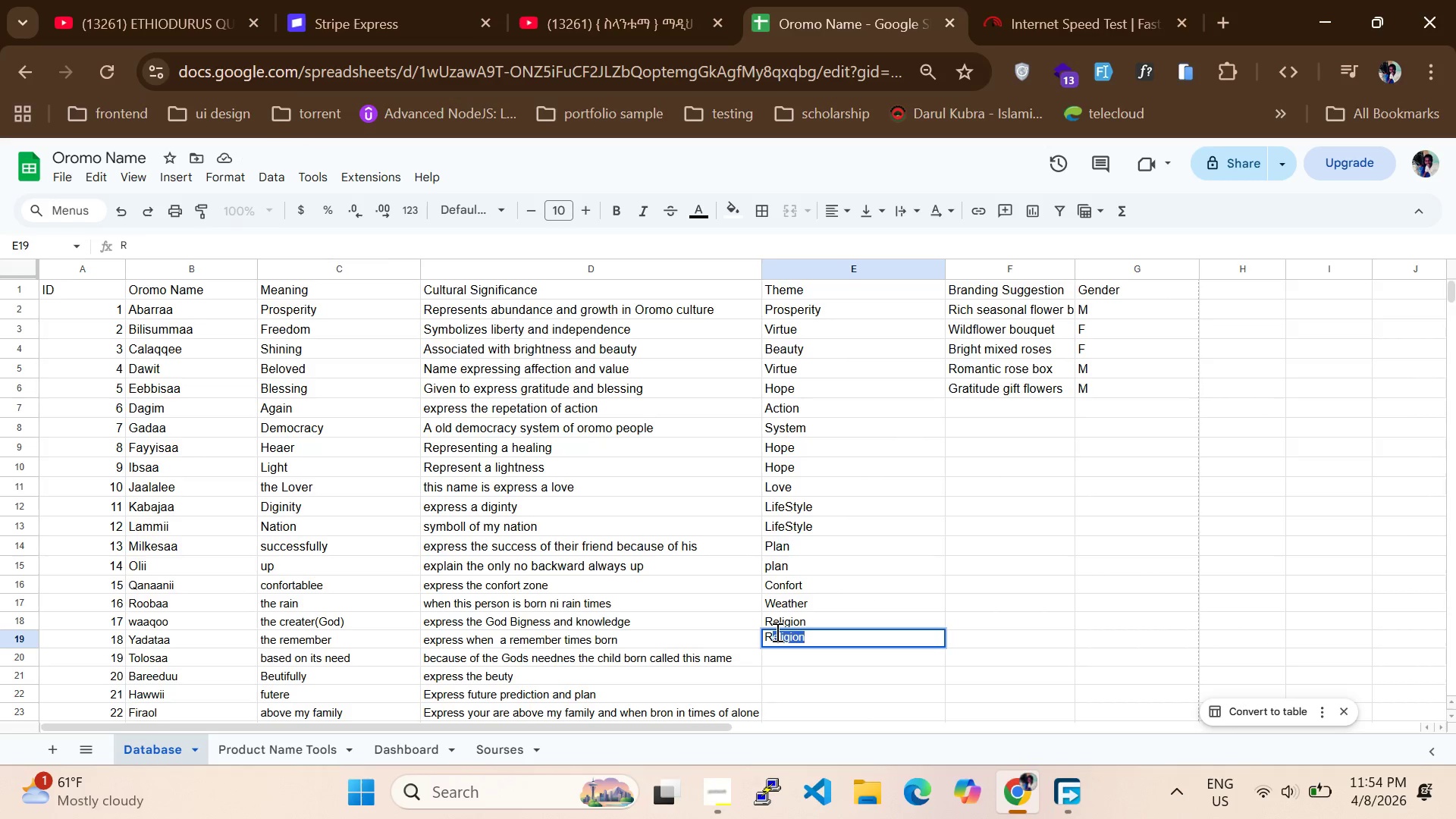 
key(CapsLock)
 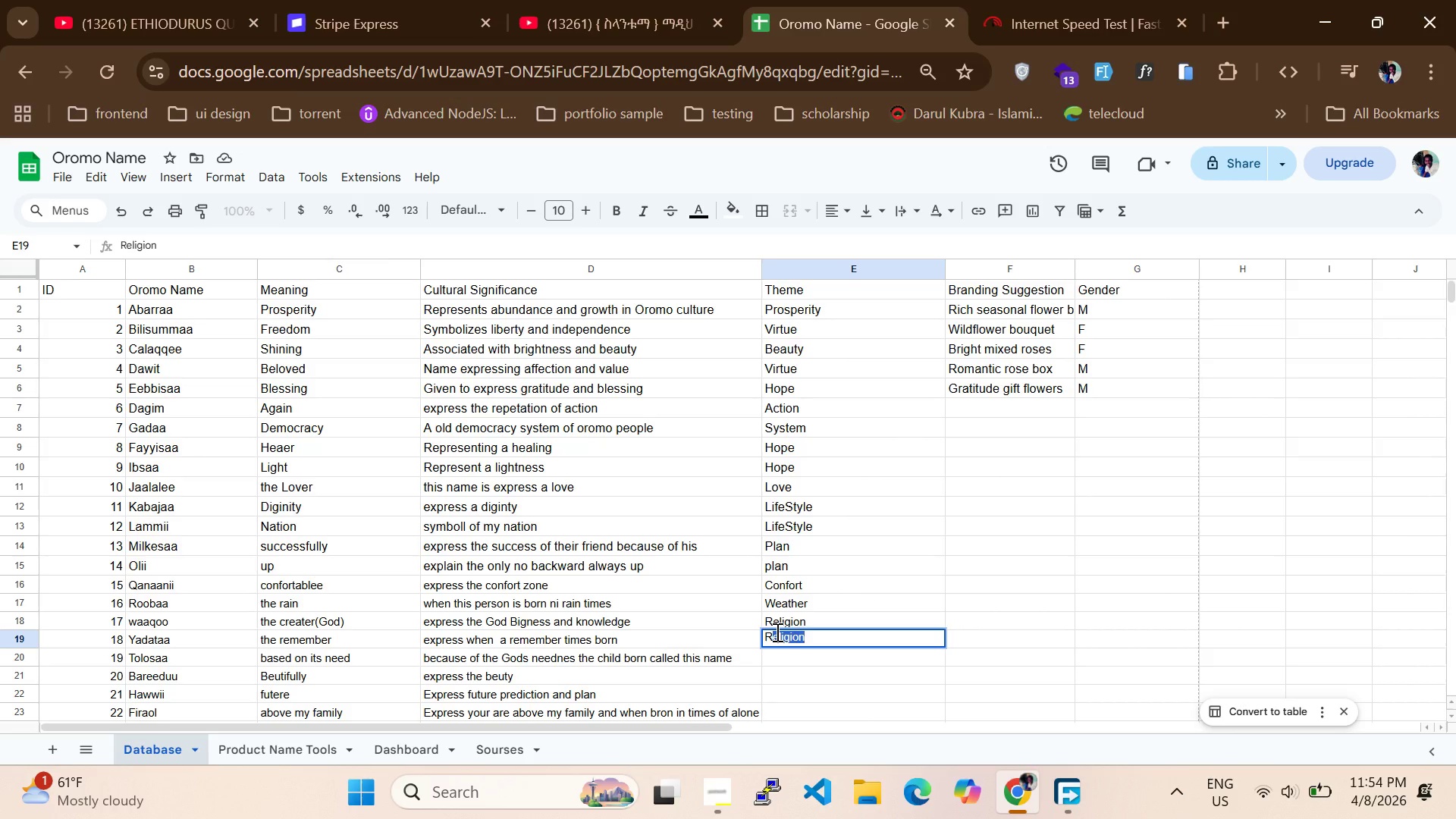 
key(Tab)
 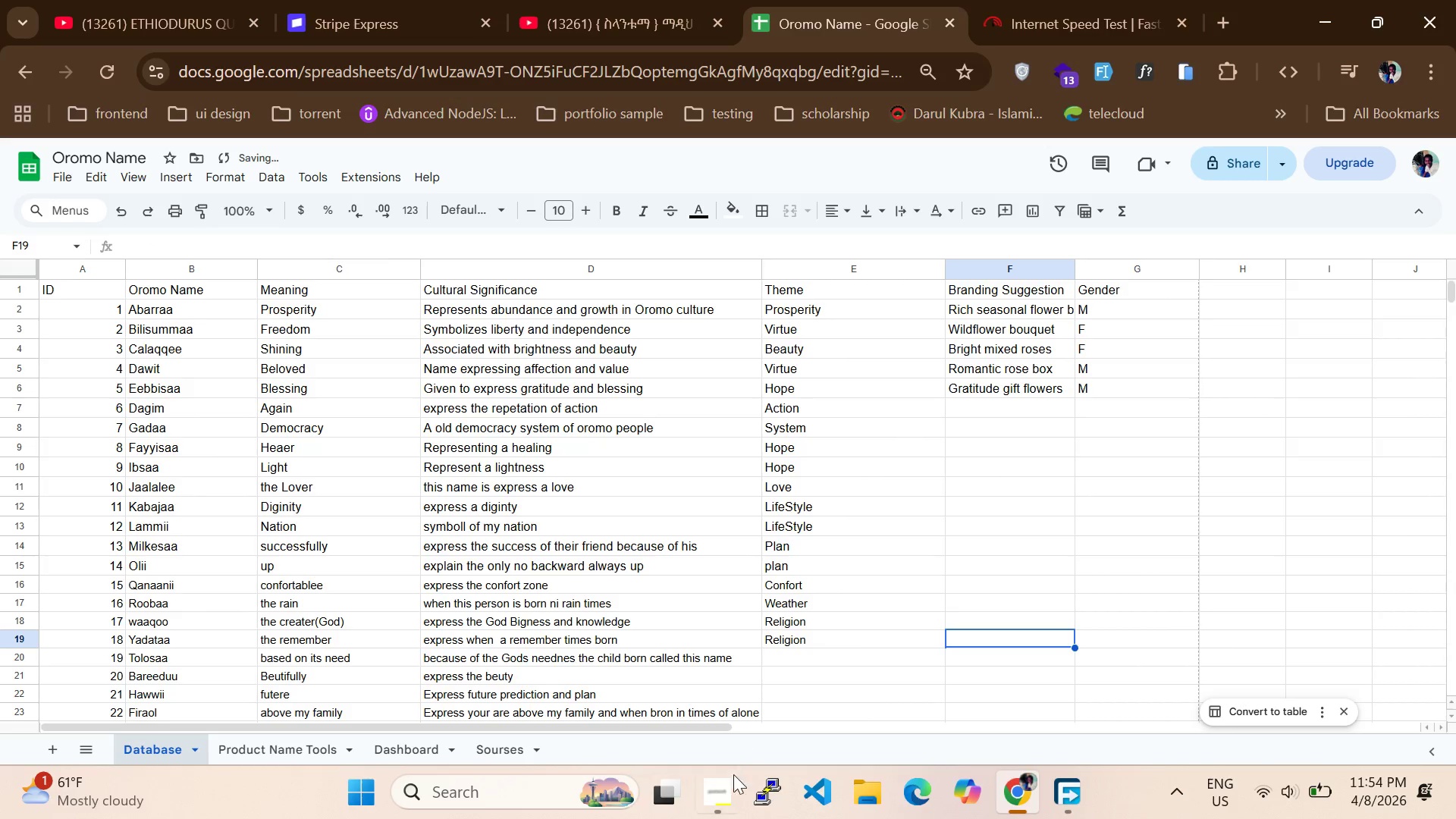 
left_click([731, 790])
 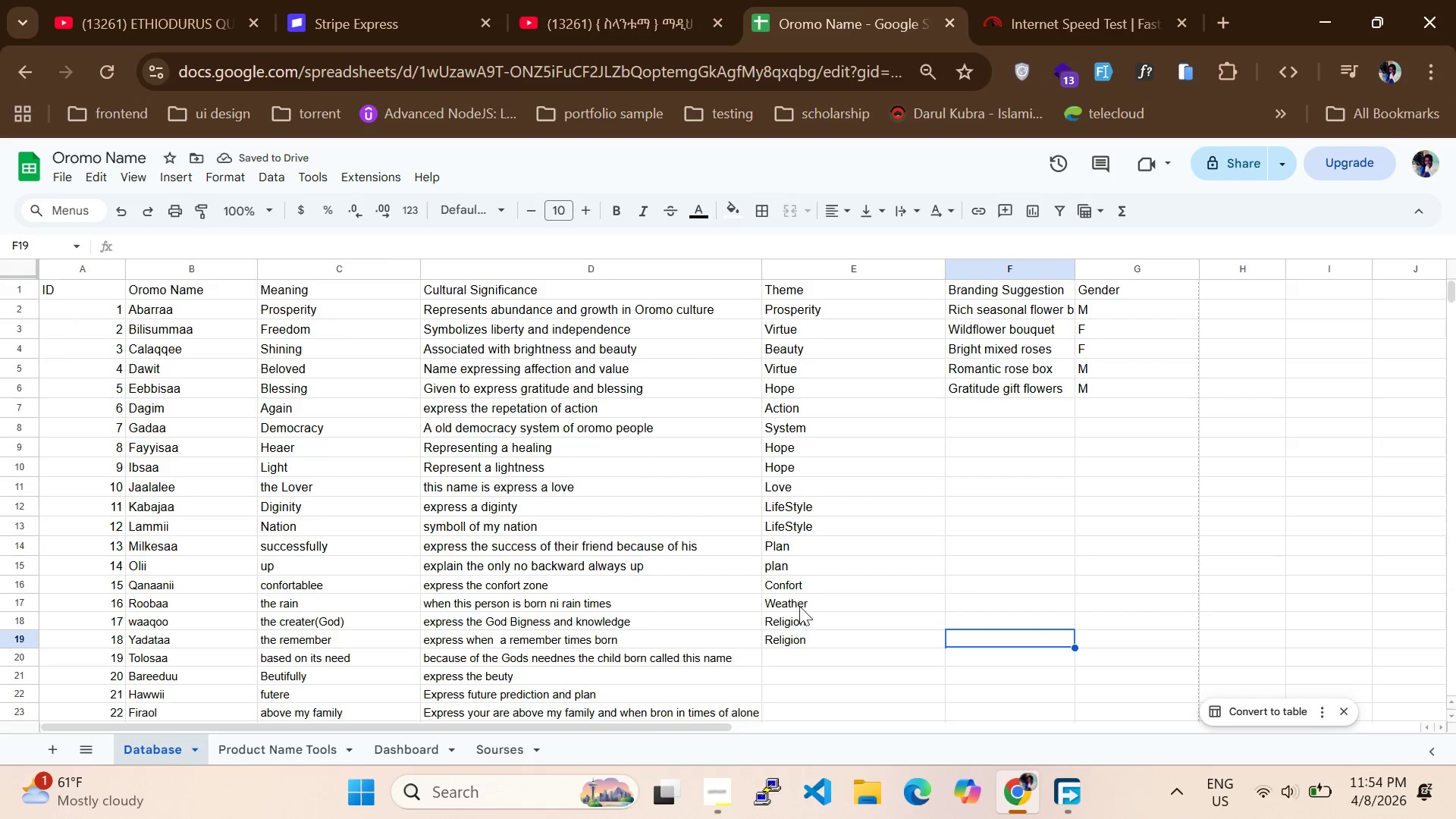 
scroll: coordinate [506, 558], scroll_direction: up, amount: 13.0
 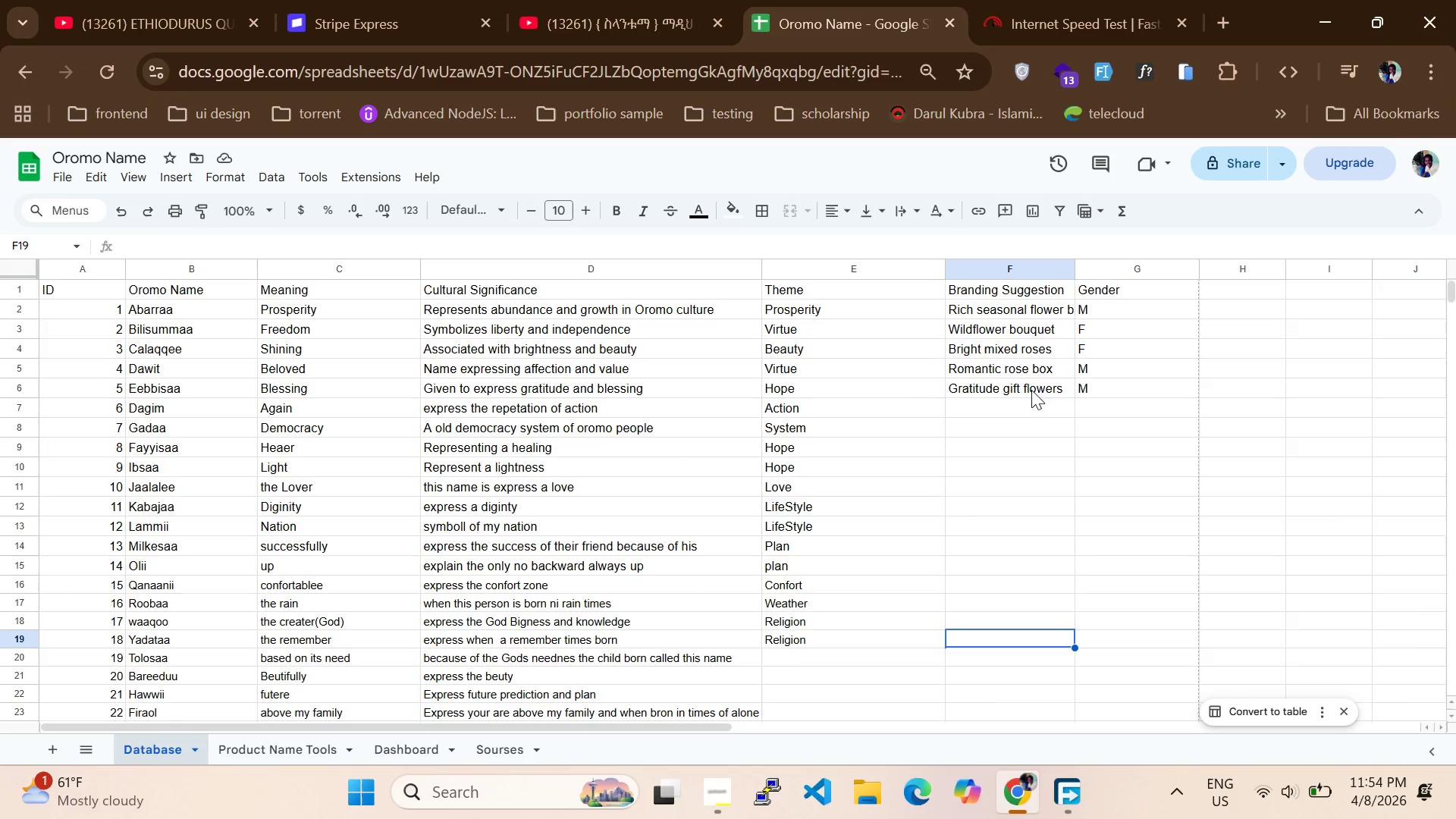 
double_click([986, 429])
 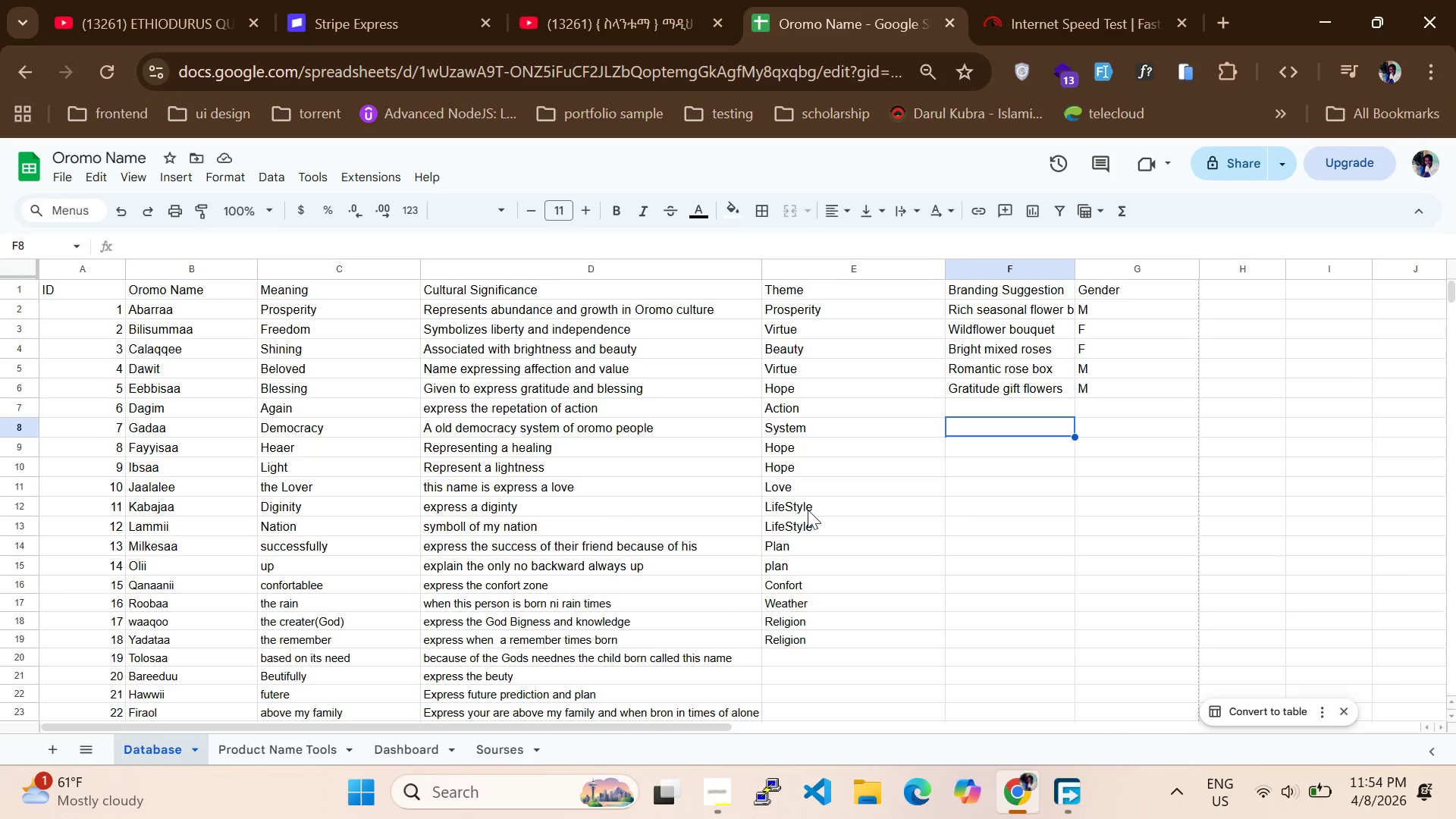 
scroll: coordinate [805, 512], scroll_direction: none, amount: 0.0
 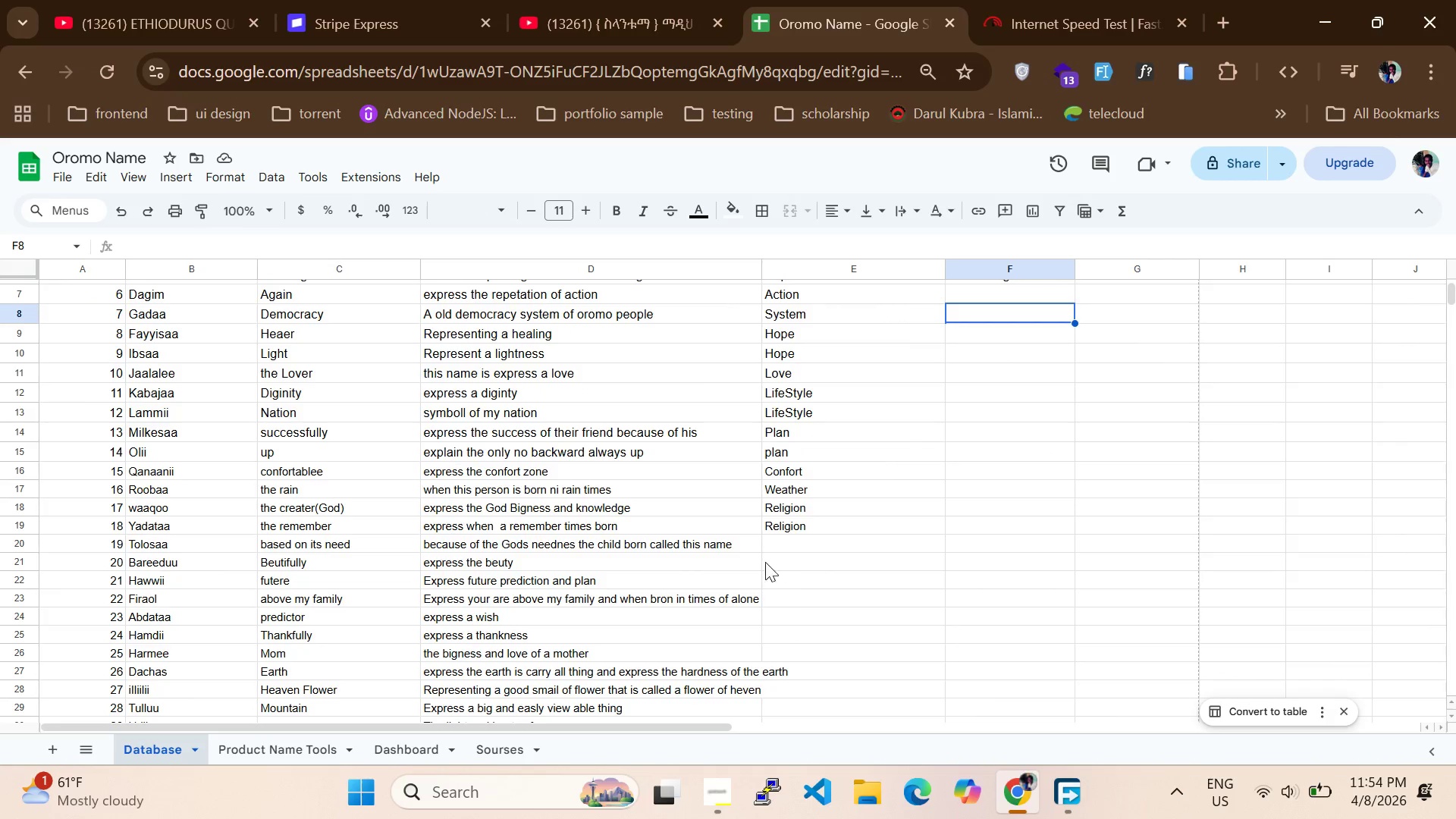 
scroll: coordinate [671, 562], scroll_direction: down, amount: 1.0
 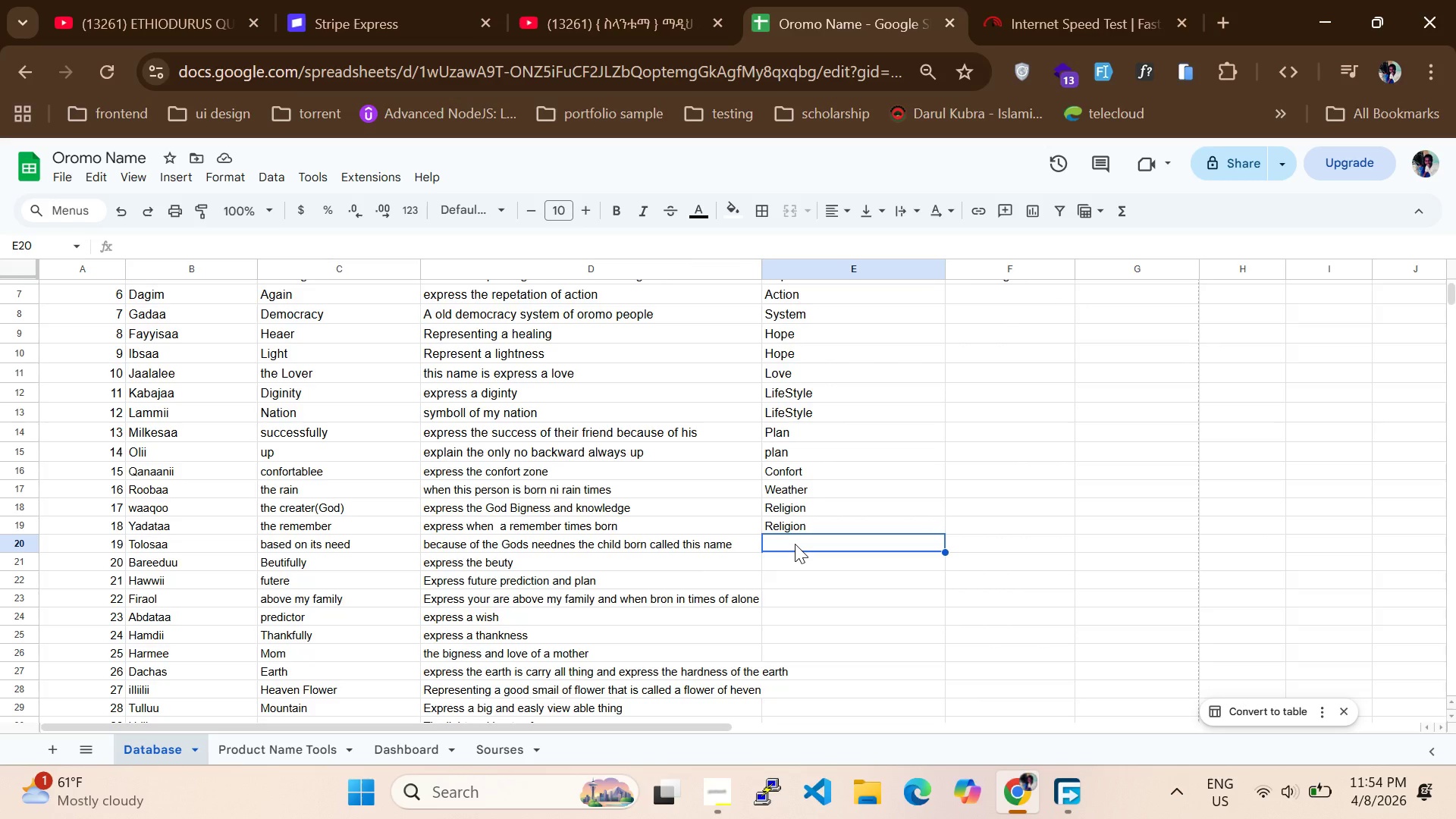 
wait(13.82)
 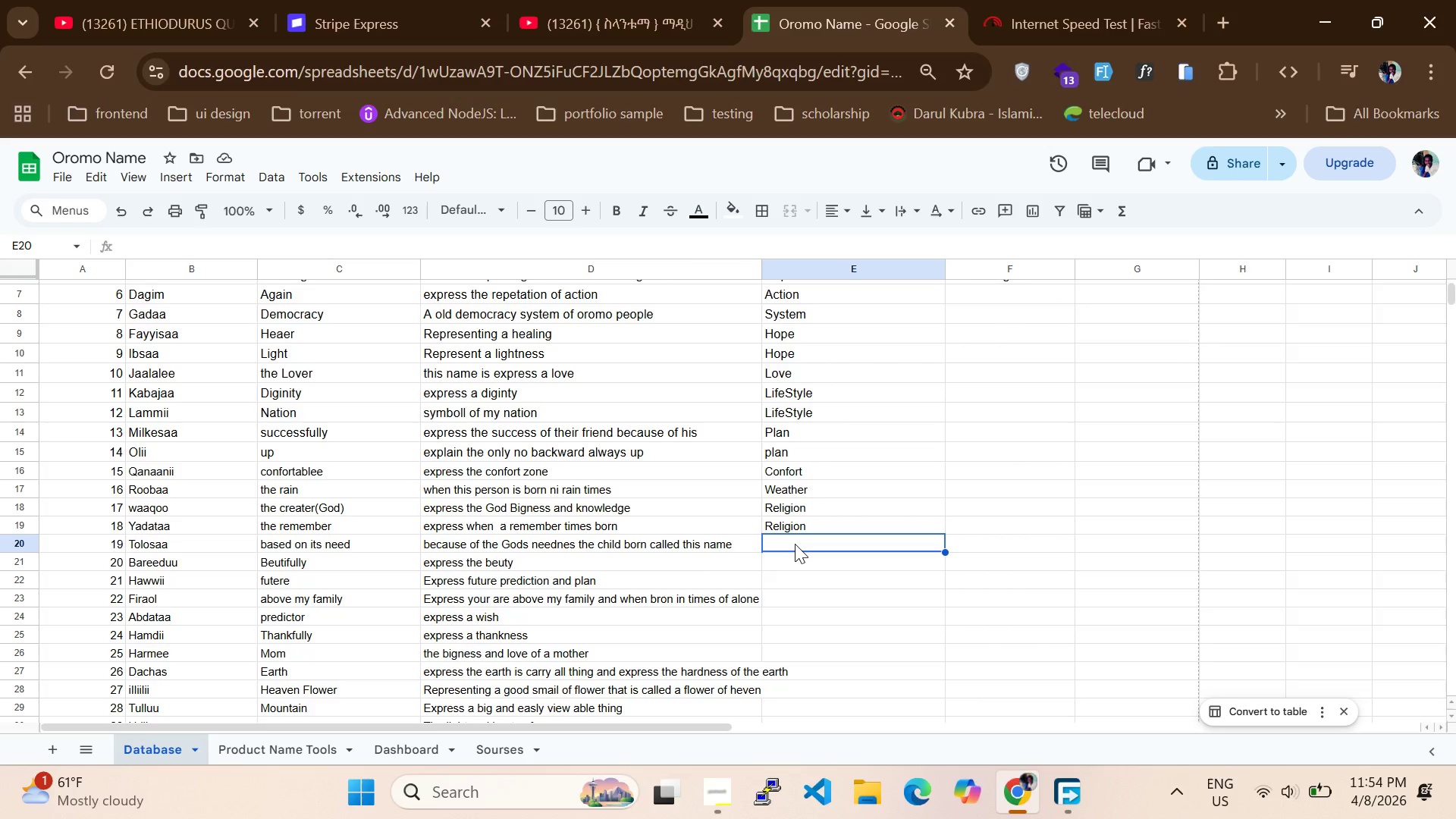 
type(God)
 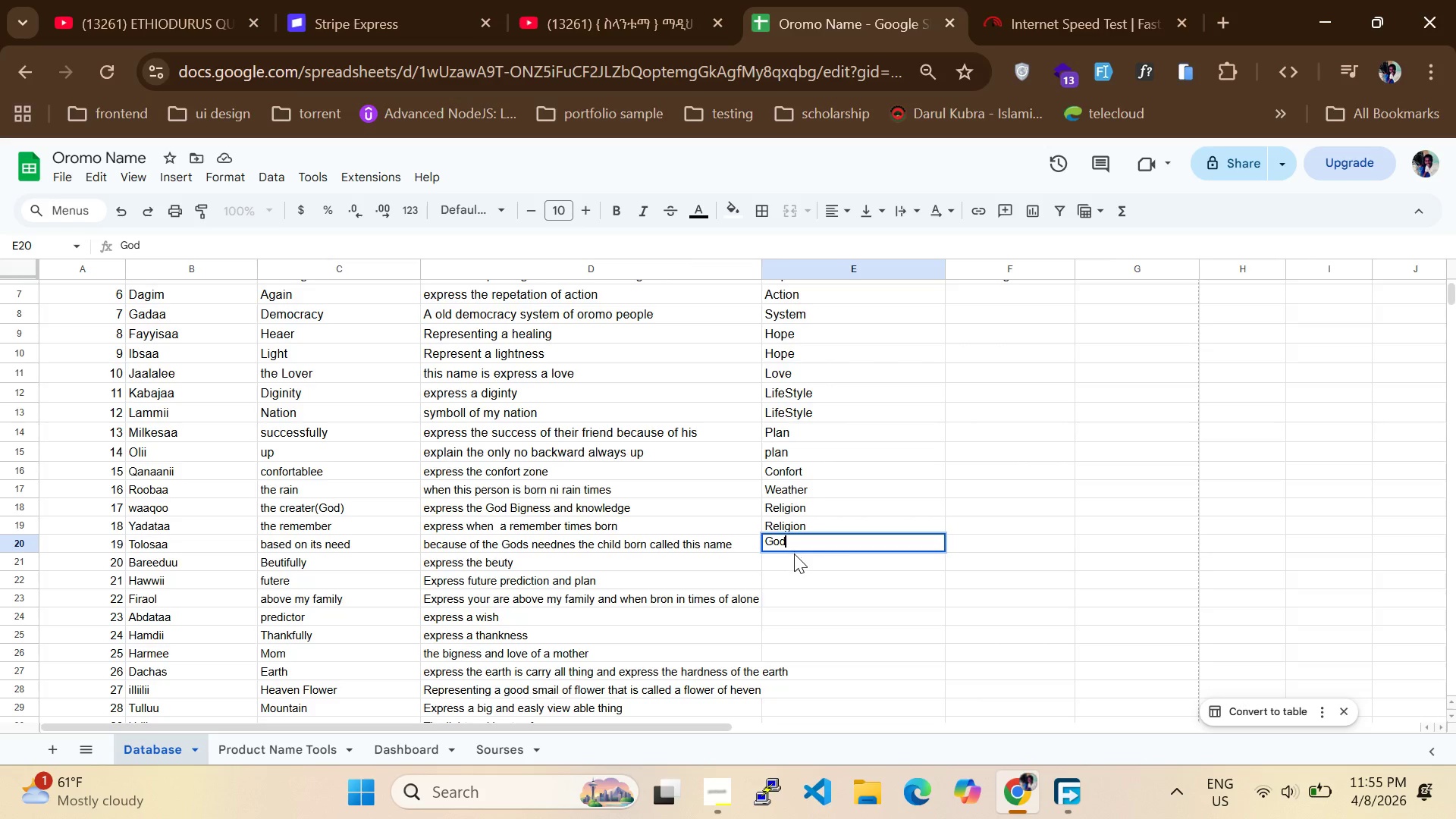 
left_click([789, 561])
 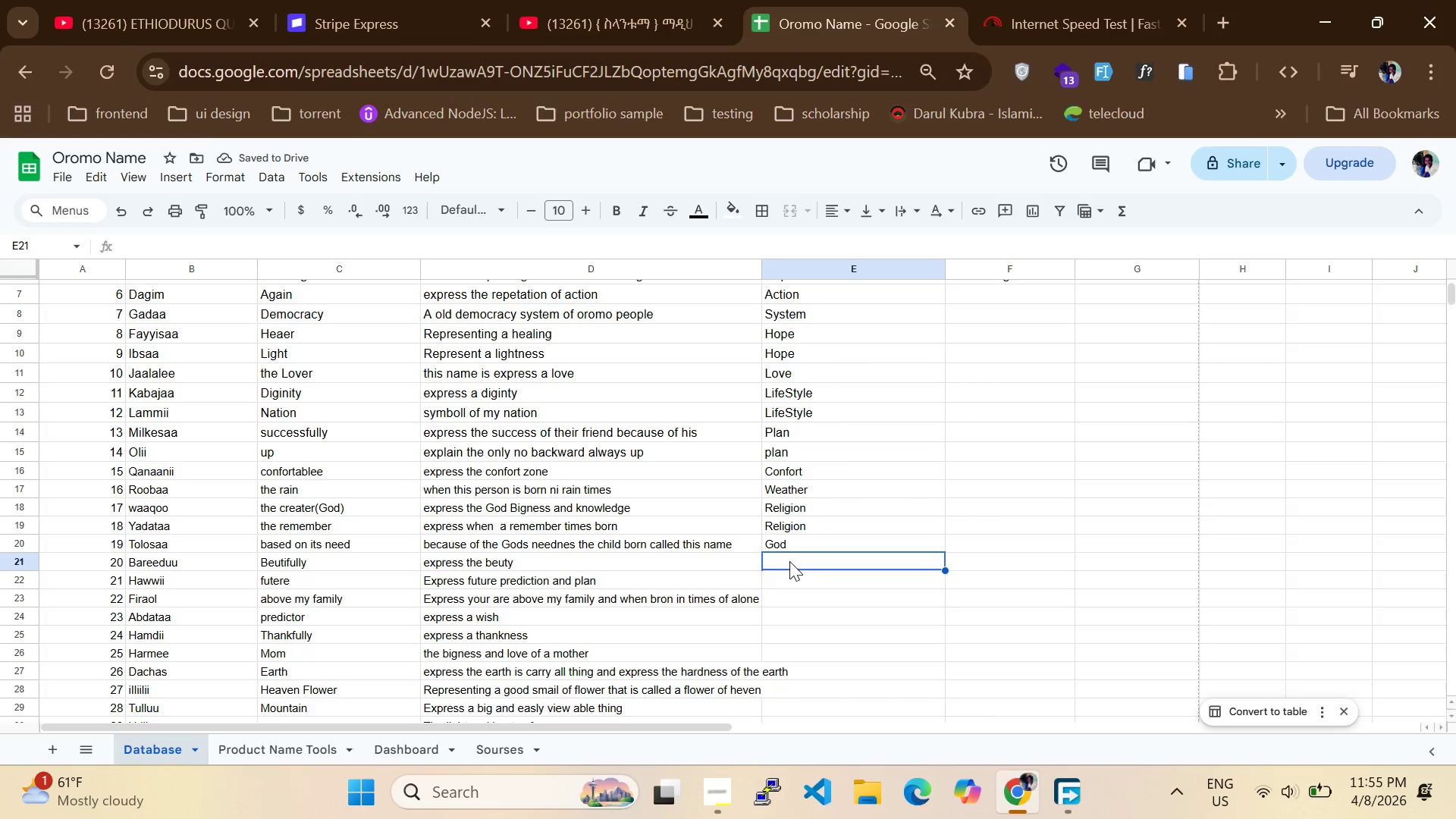 
key(CapsLock)
 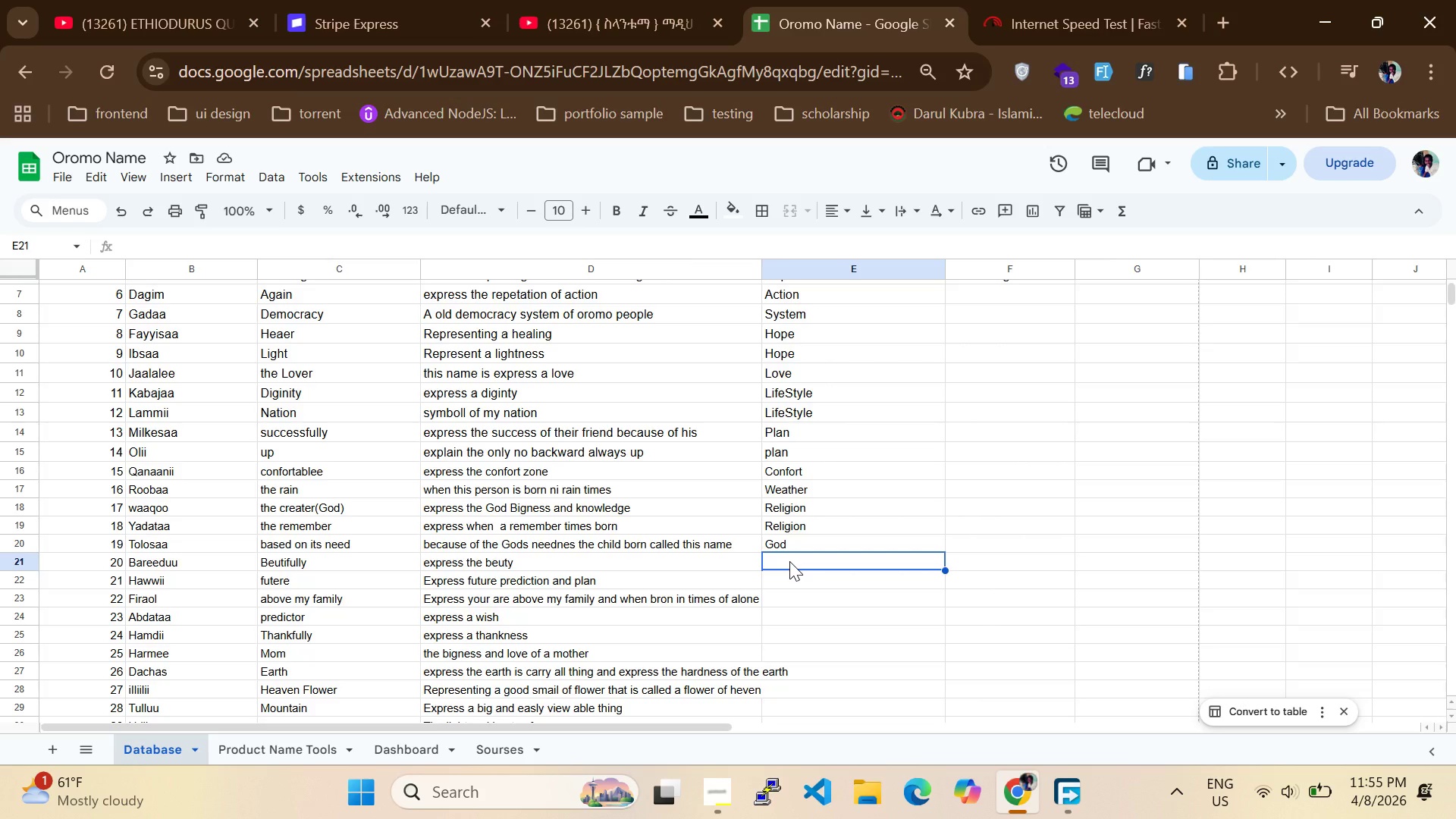 
type(Beuty)
 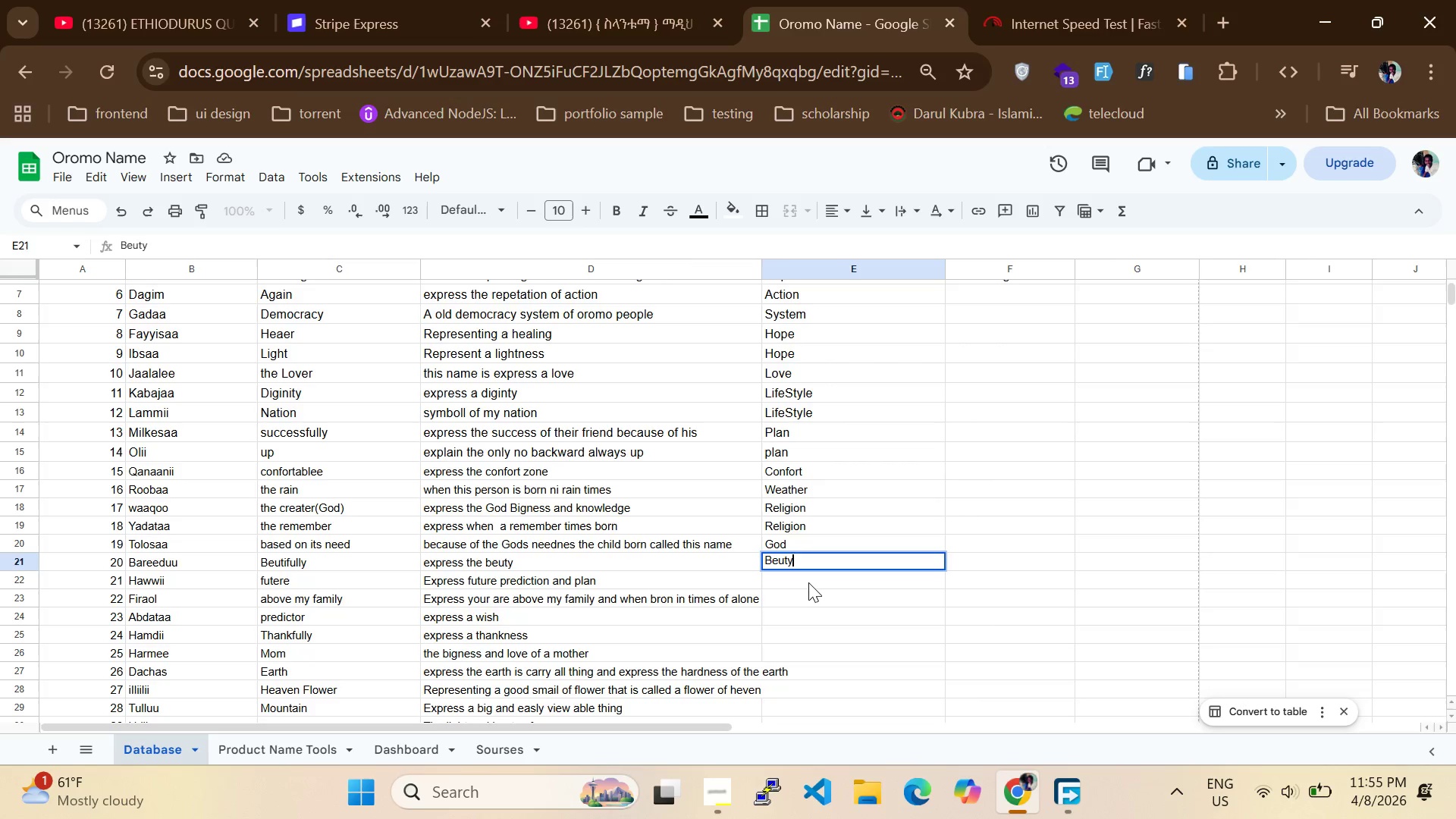 
left_click([808, 581])
 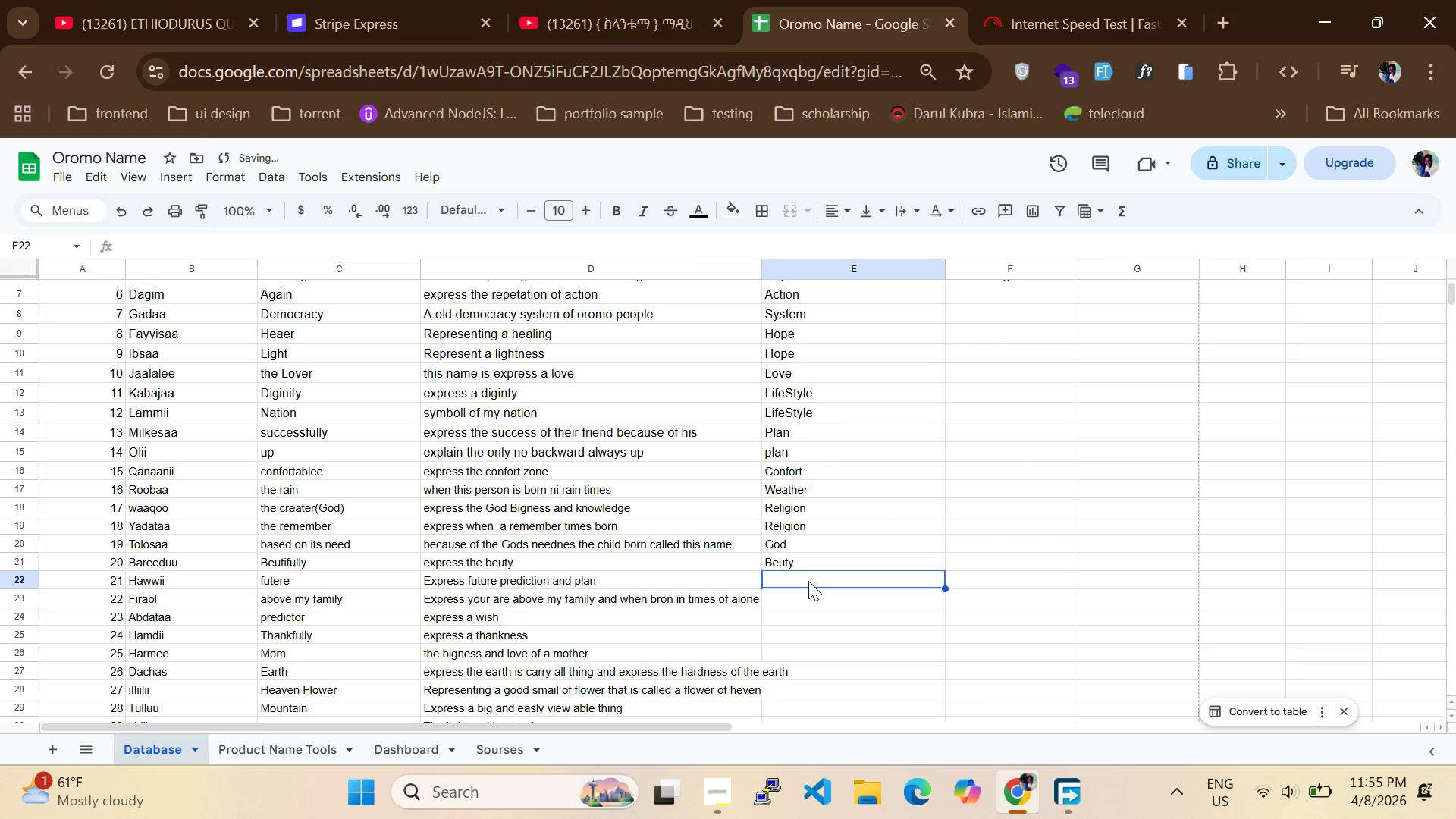 
left_click([808, 581])
 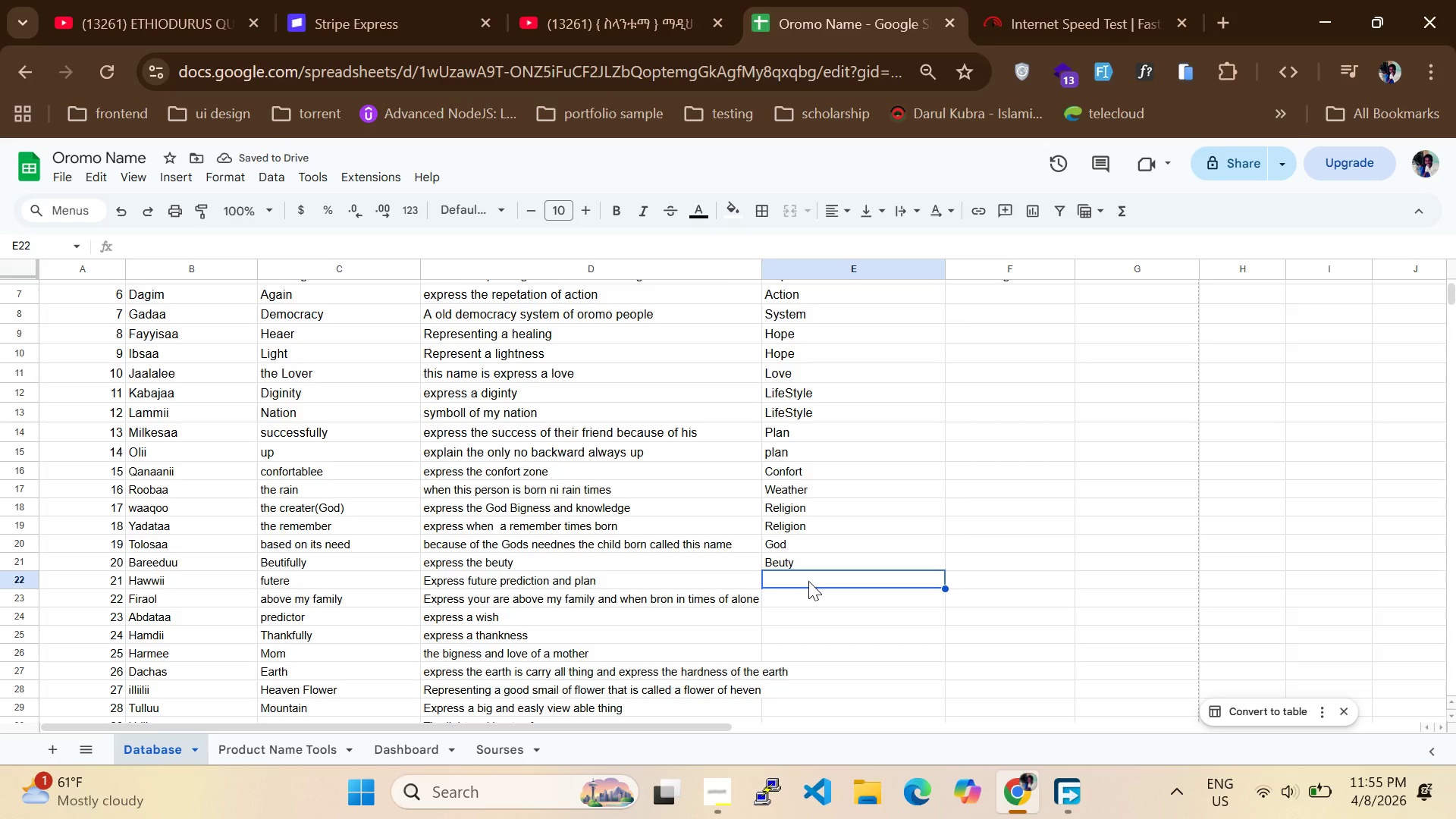 
type(Plan)
 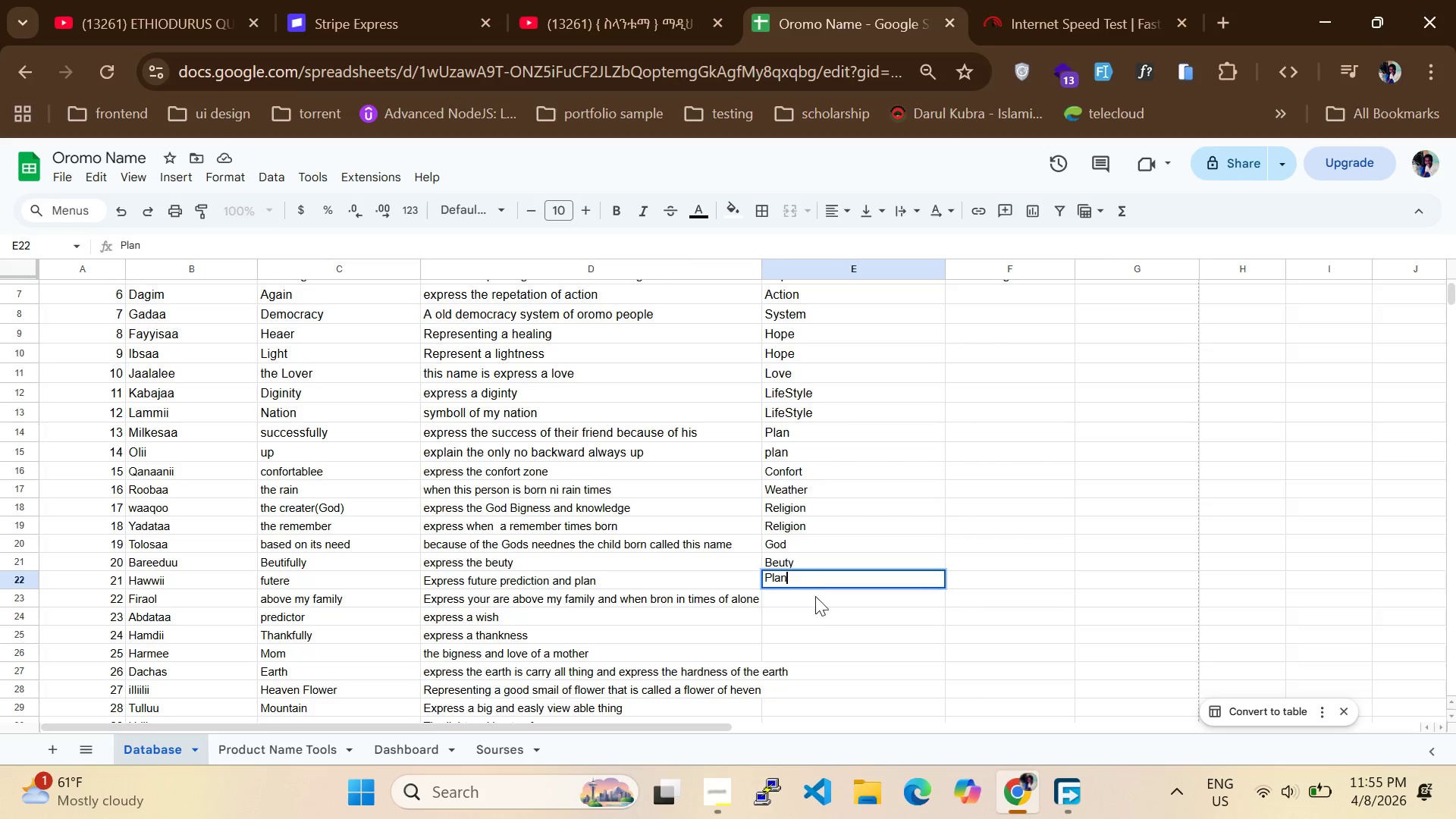 
left_click([815, 601])
 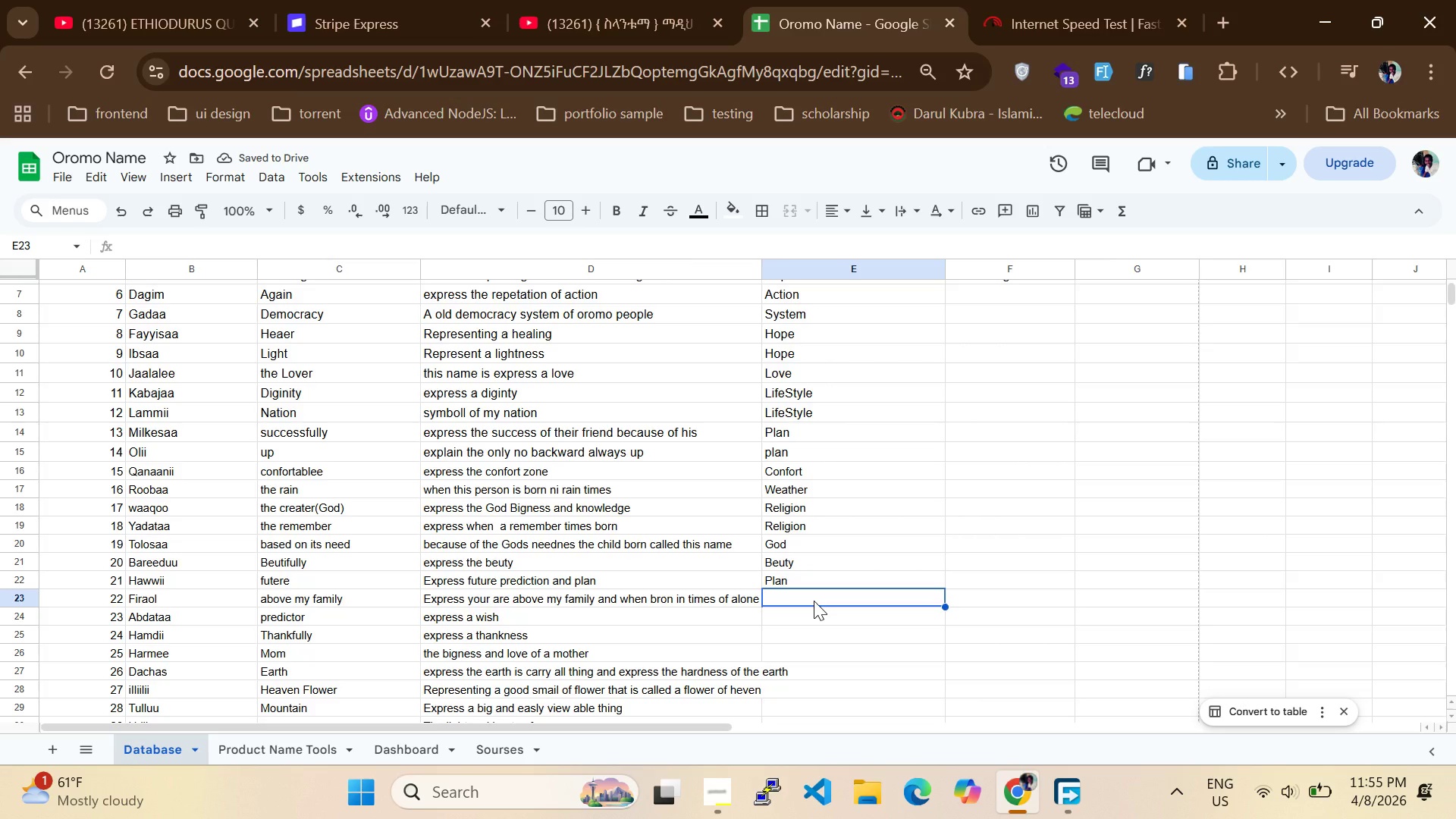 
left_click([811, 601])
 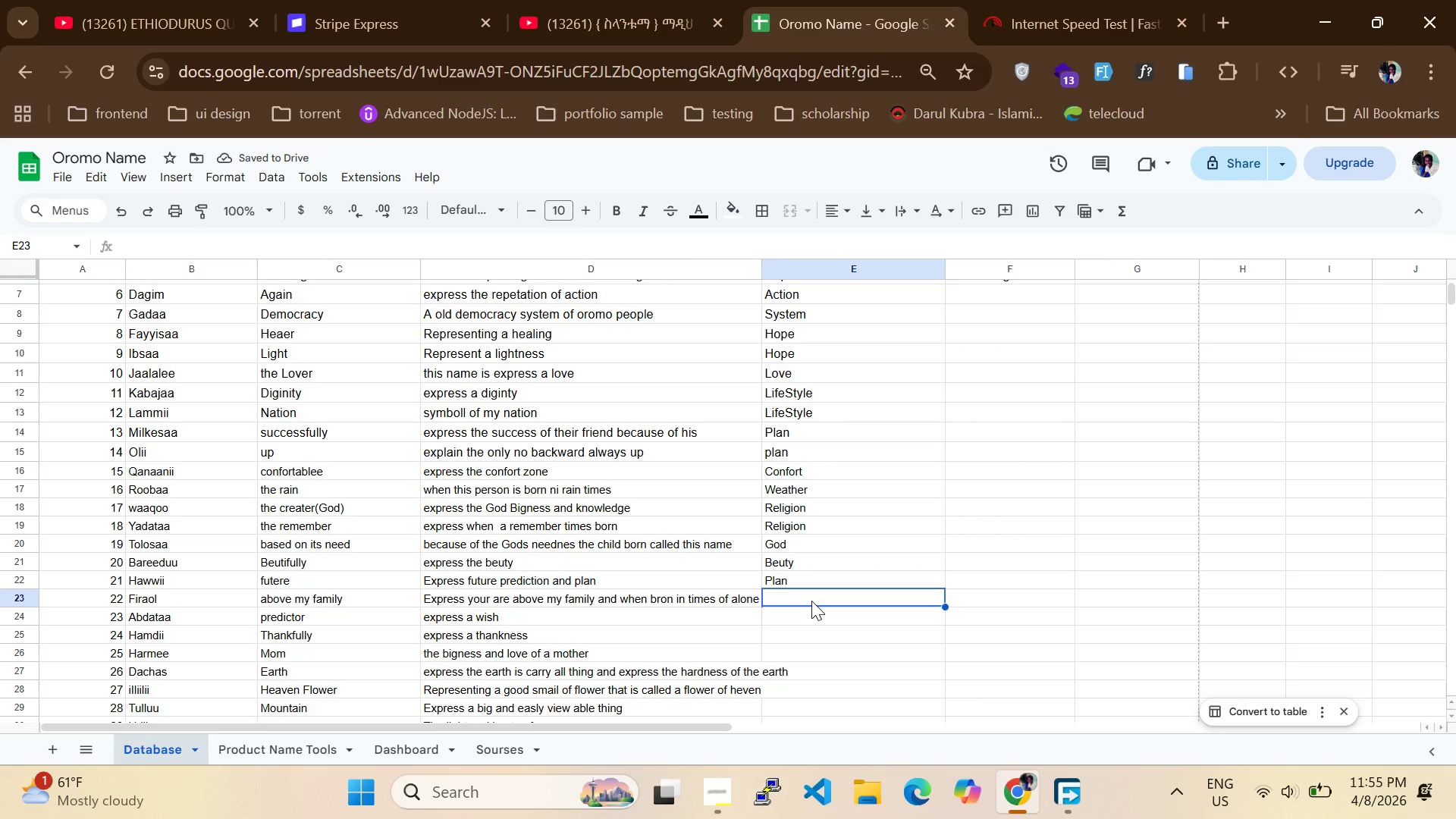 
type(SAC)
key(Backspace)
key(Backspace)
type(aC)
key(Backspace)
type(crify)
 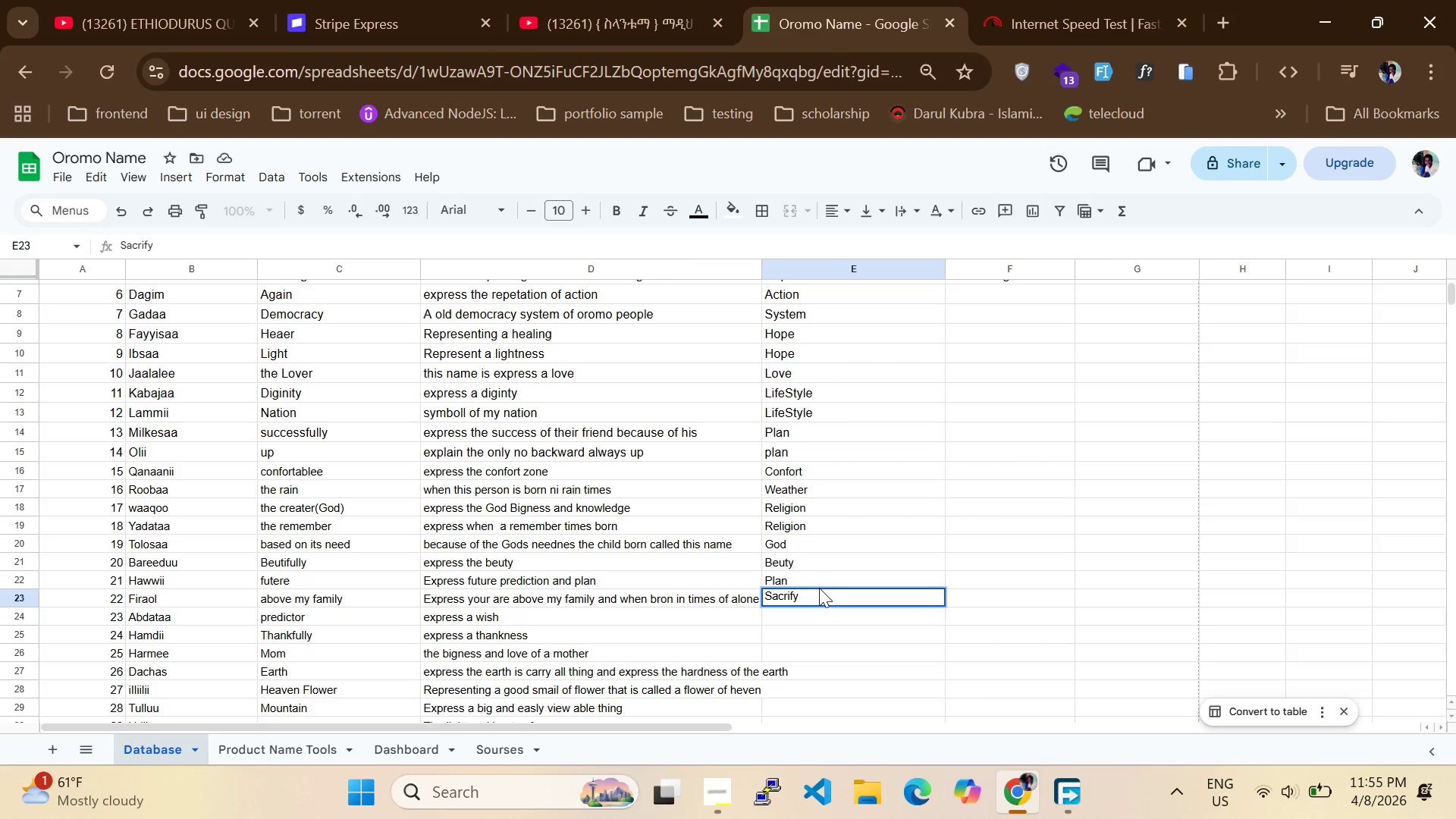 
scroll: coordinate [813, 588], scroll_direction: up, amount: 6.0